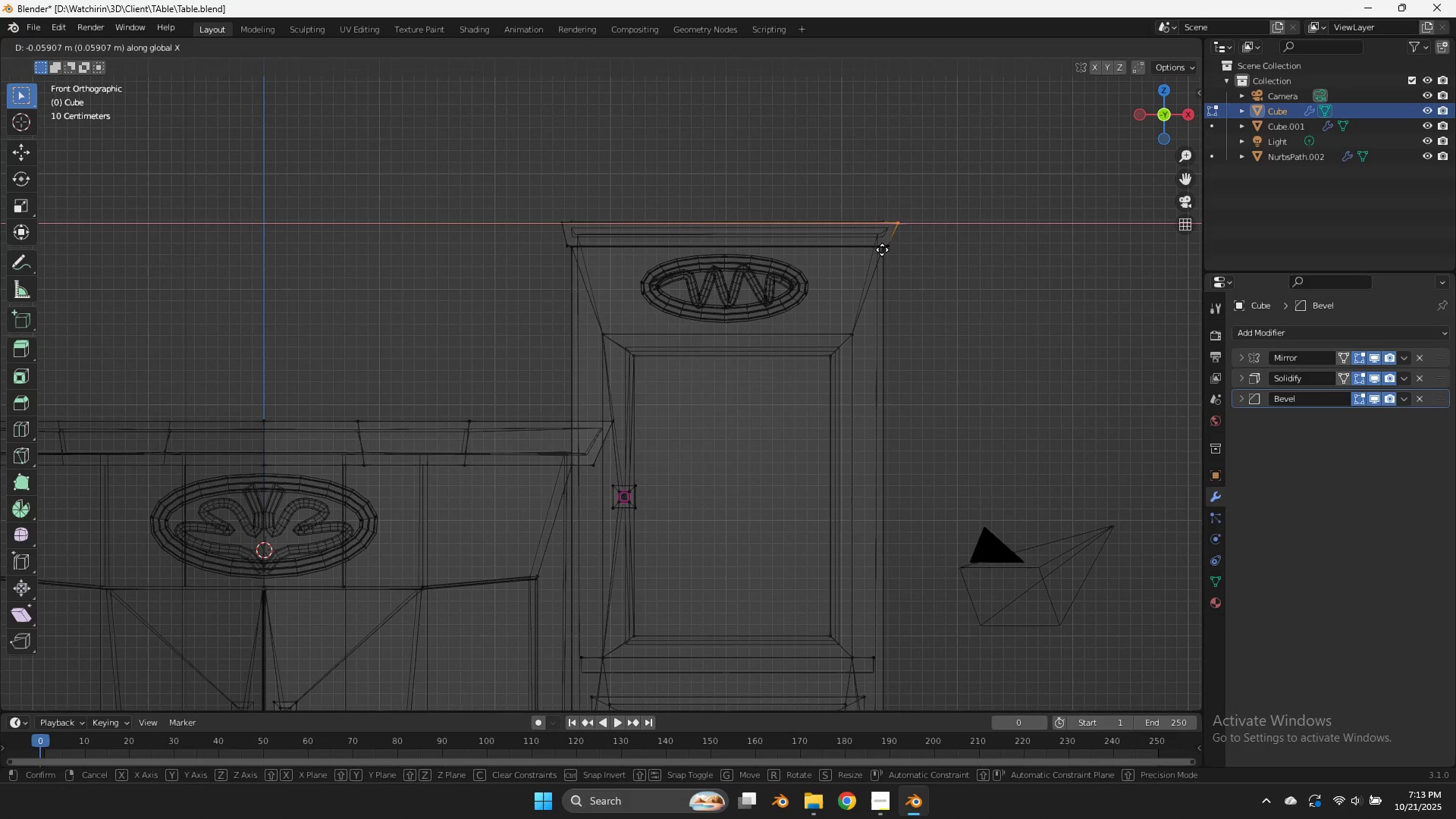 
left_click_drag(start_coordinate=[953, 196], to_coordinate=[891, 238])
 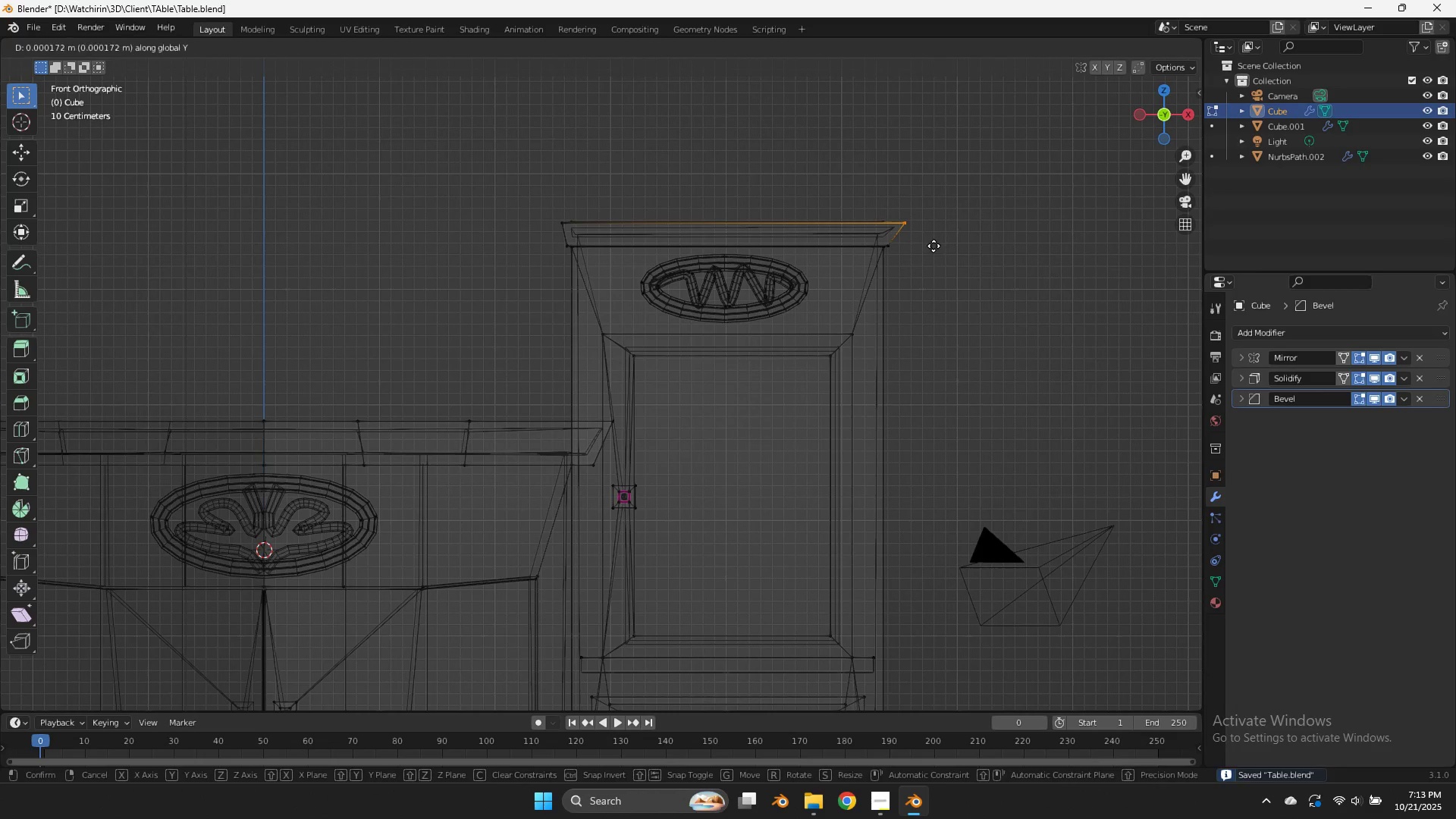 
hold_key(key=ShiftLeft, duration=0.73)
 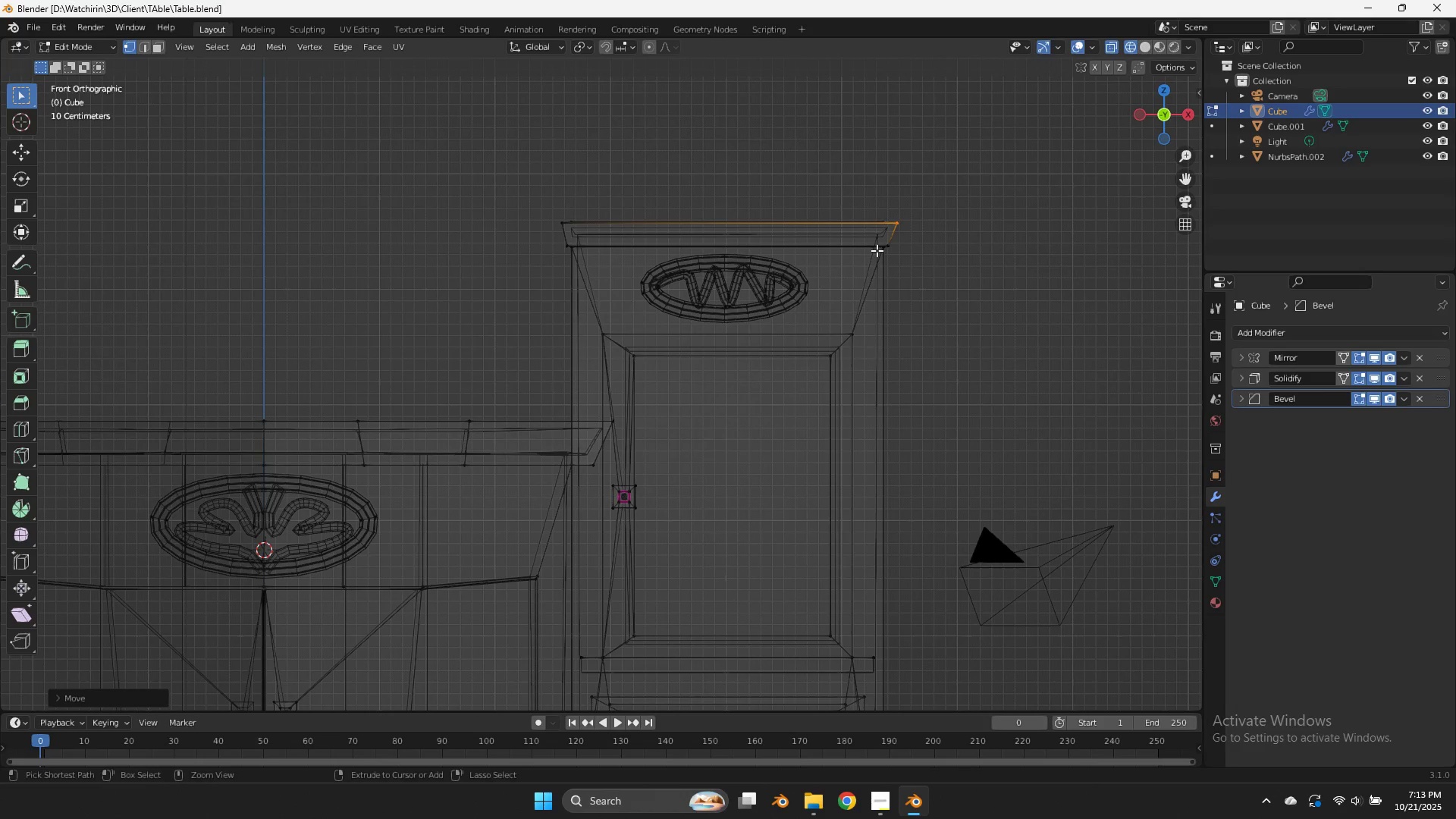 
left_click([877, 250])
 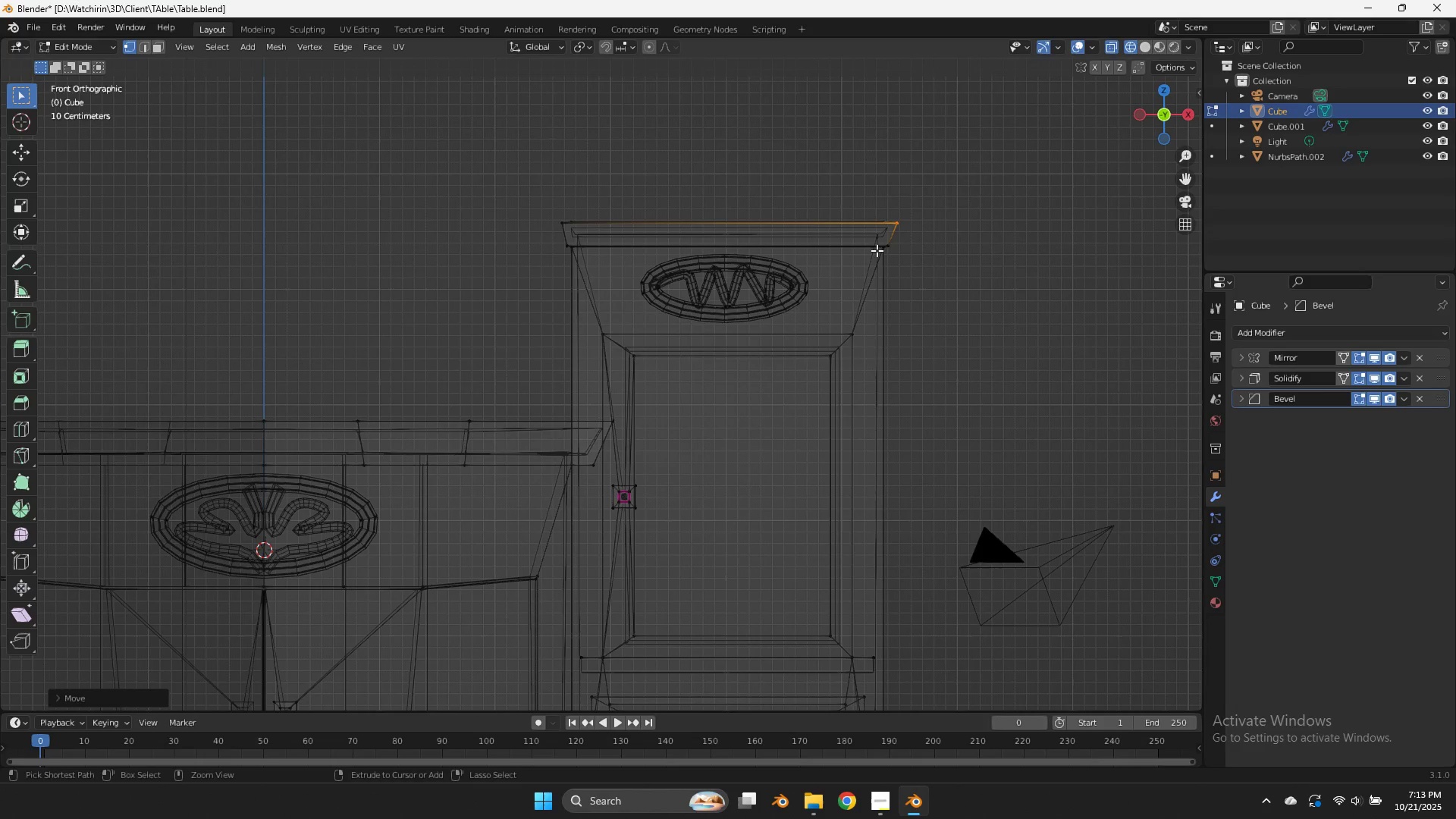 
key(Control+S)
 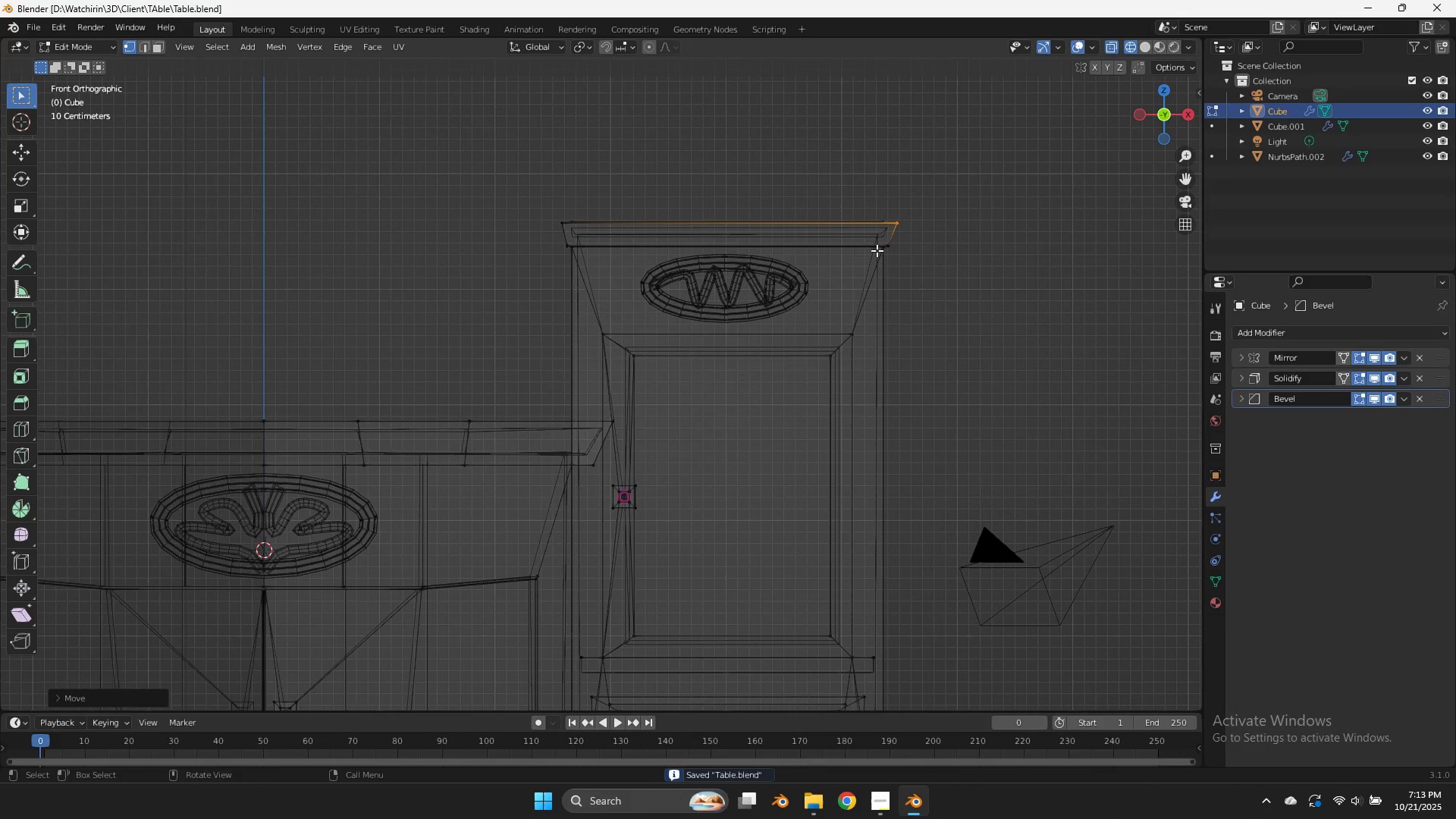 
key(Z)
 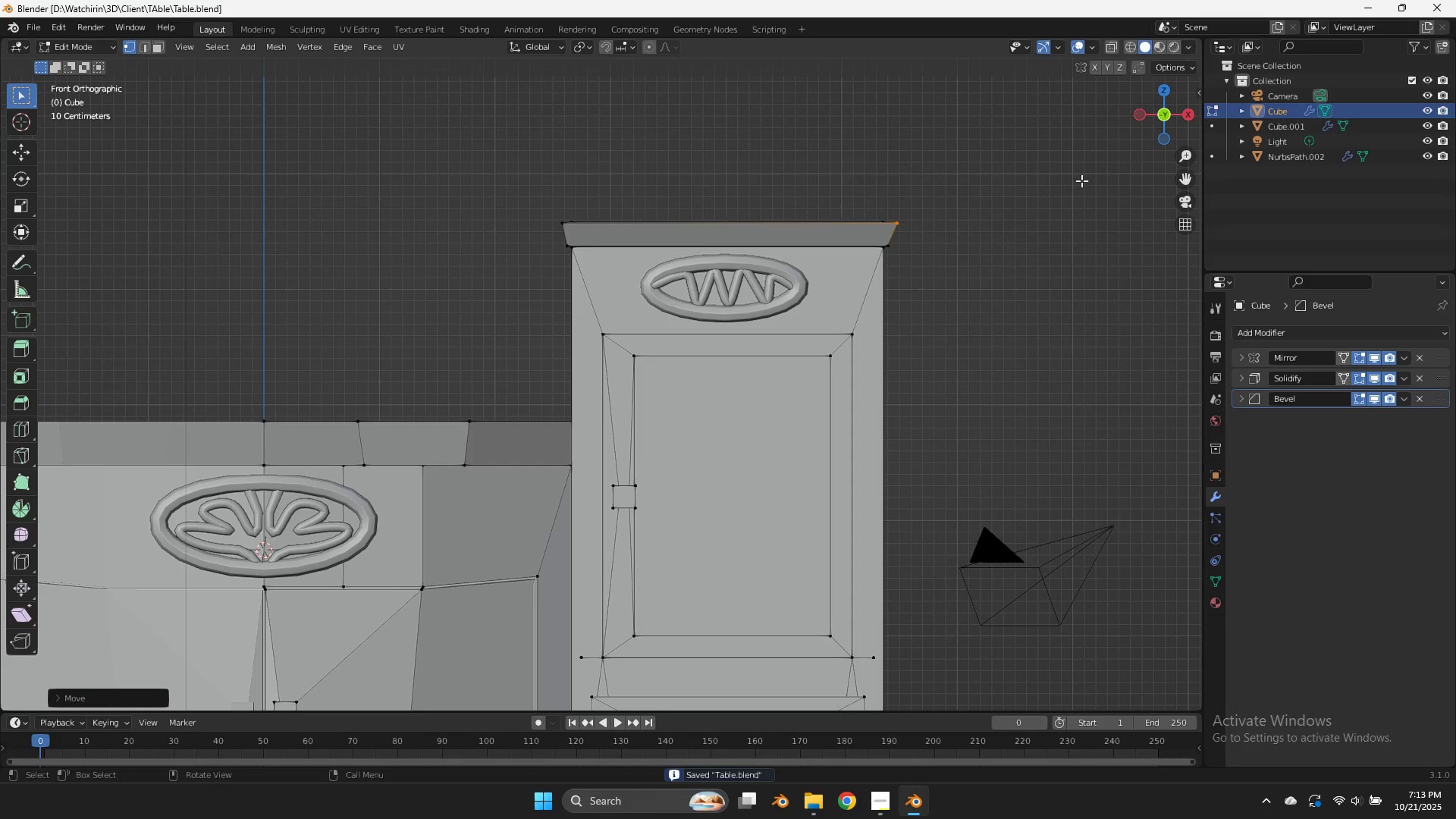 
key(Tab)
 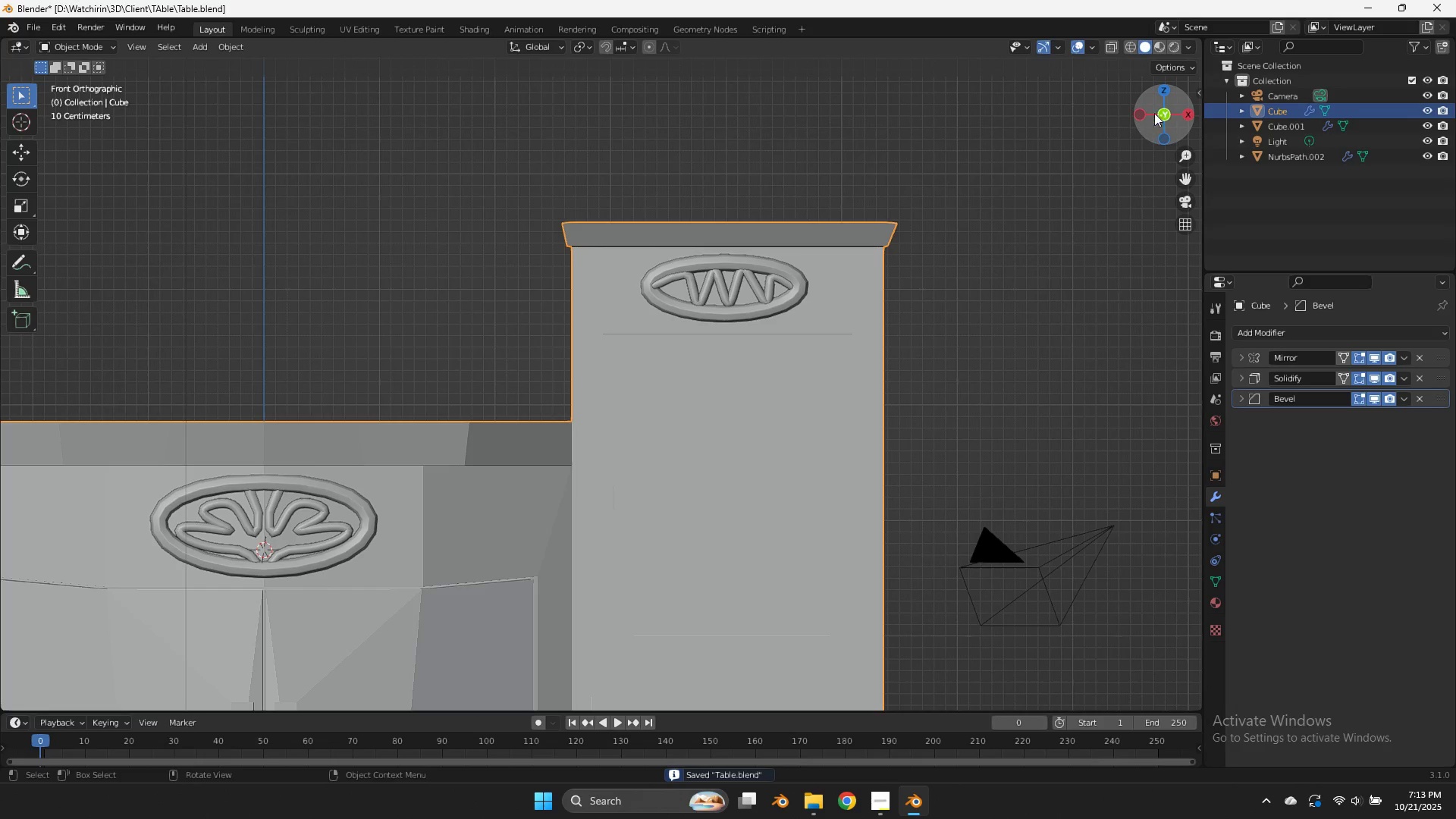 